 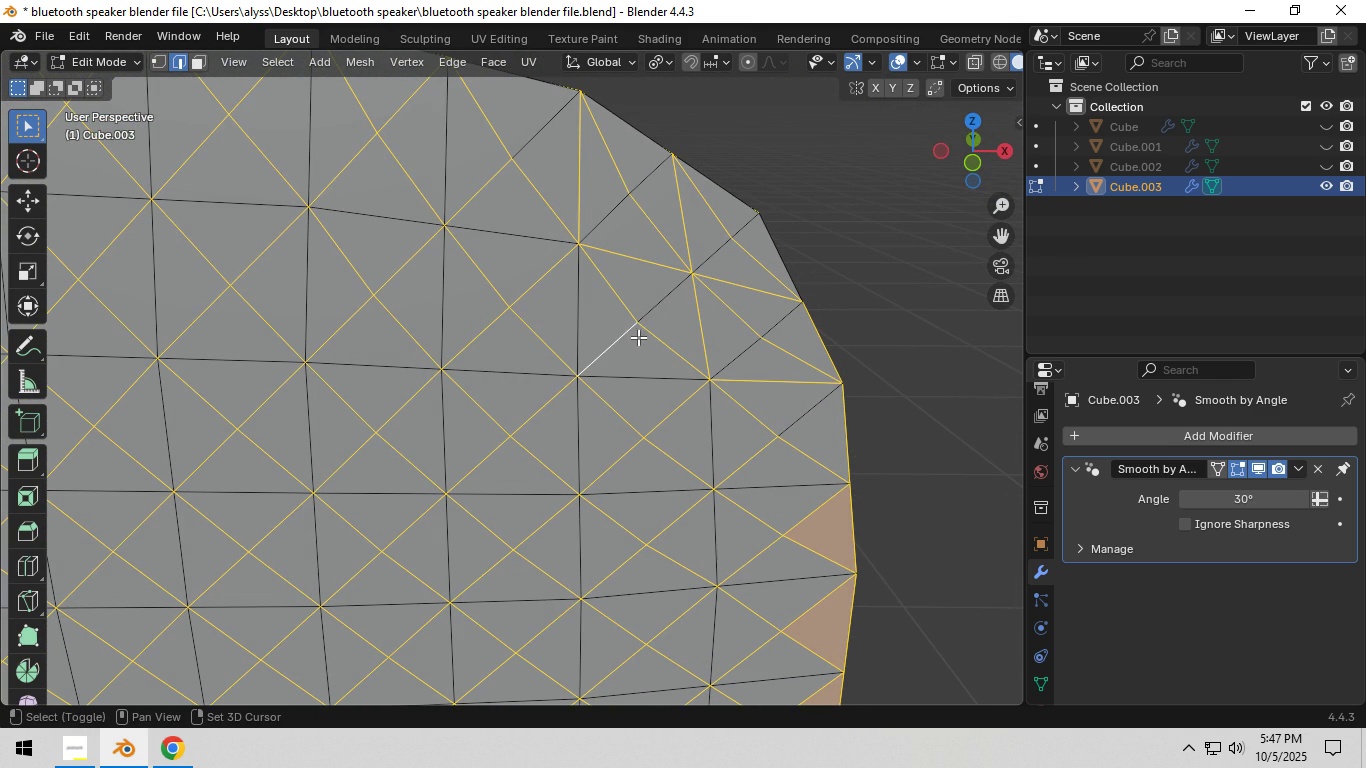 
left_click([658, 310])
 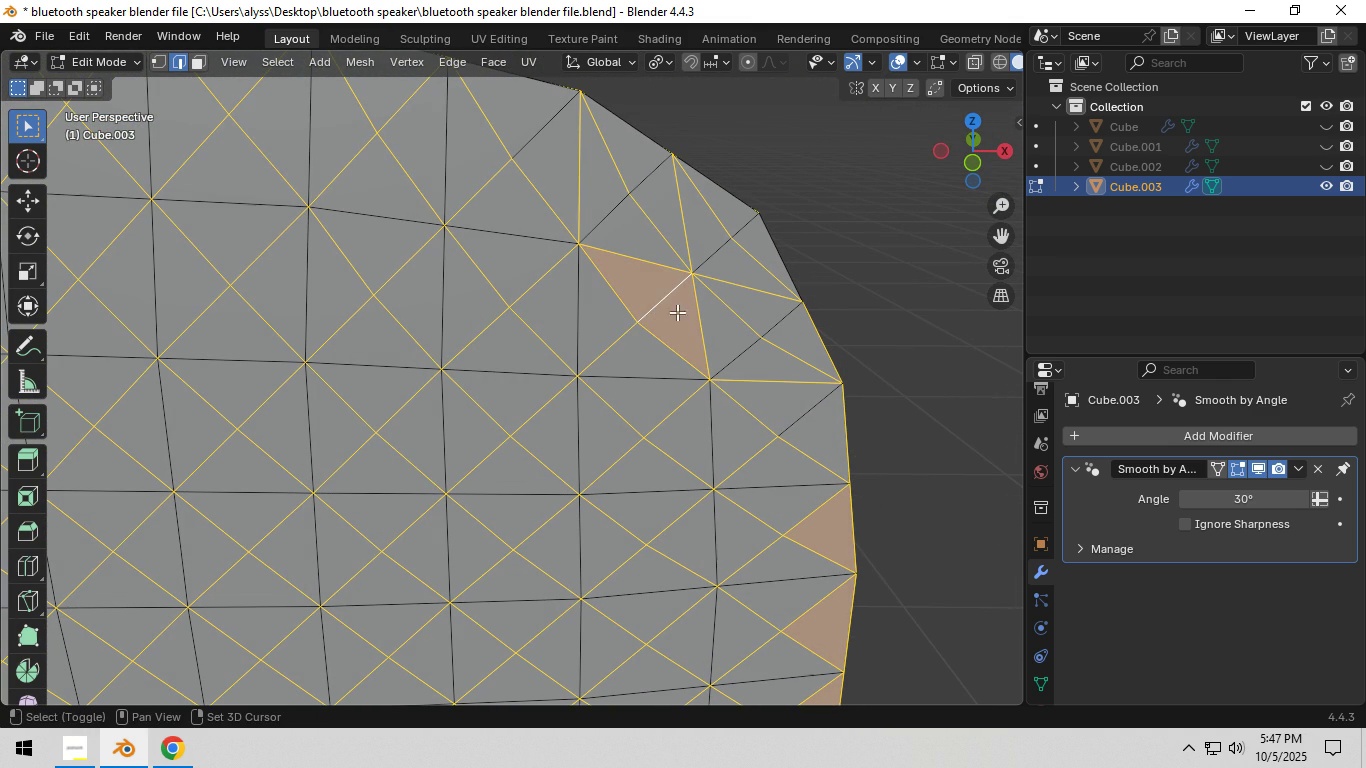 
key(Shift+ShiftLeft)
 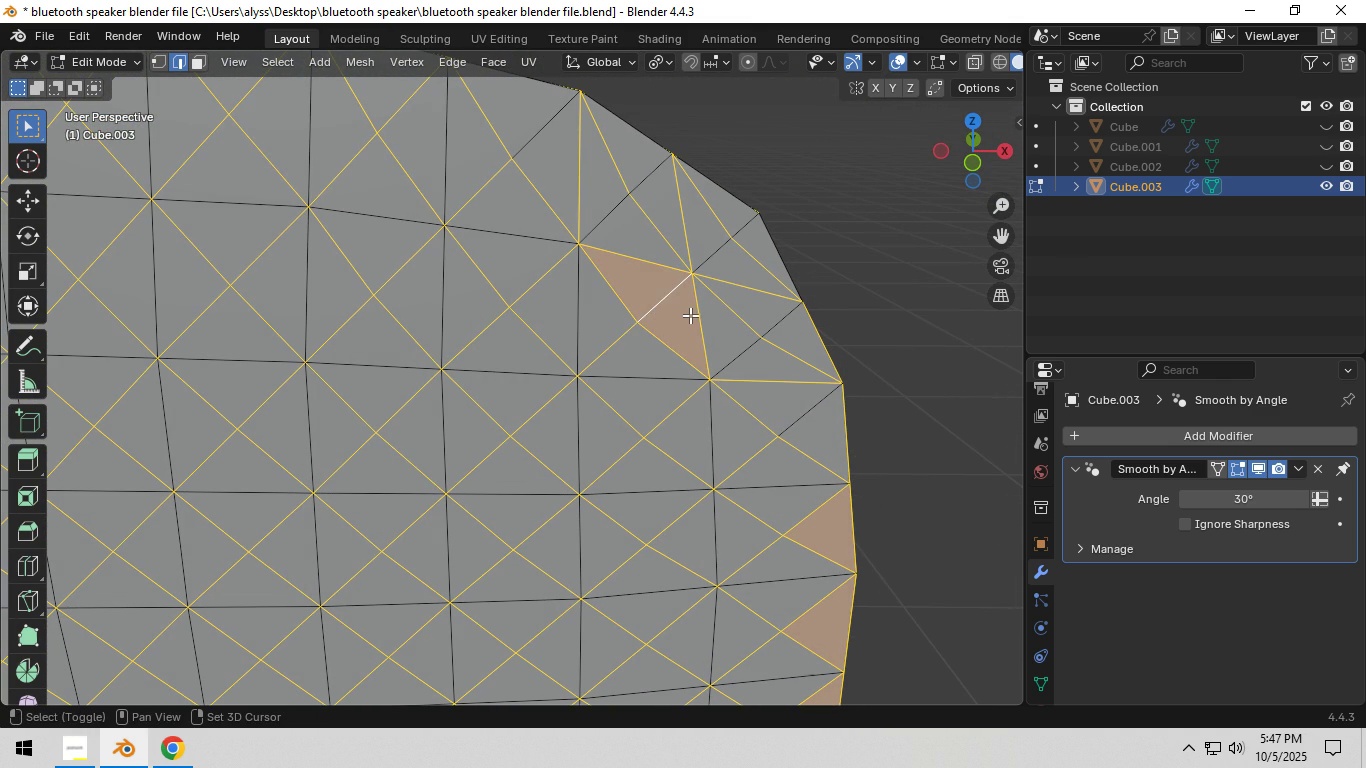 
key(Shift+ShiftLeft)
 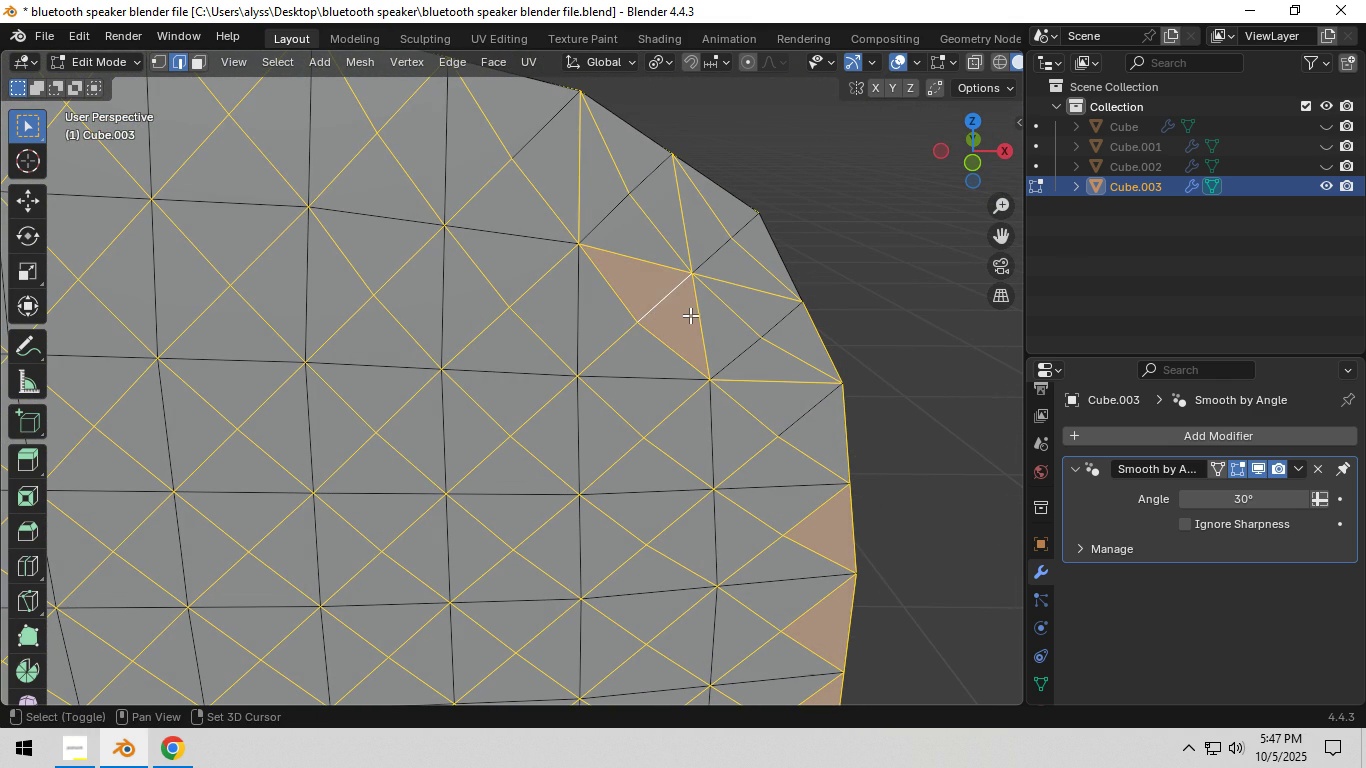 
key(Shift+ShiftLeft)
 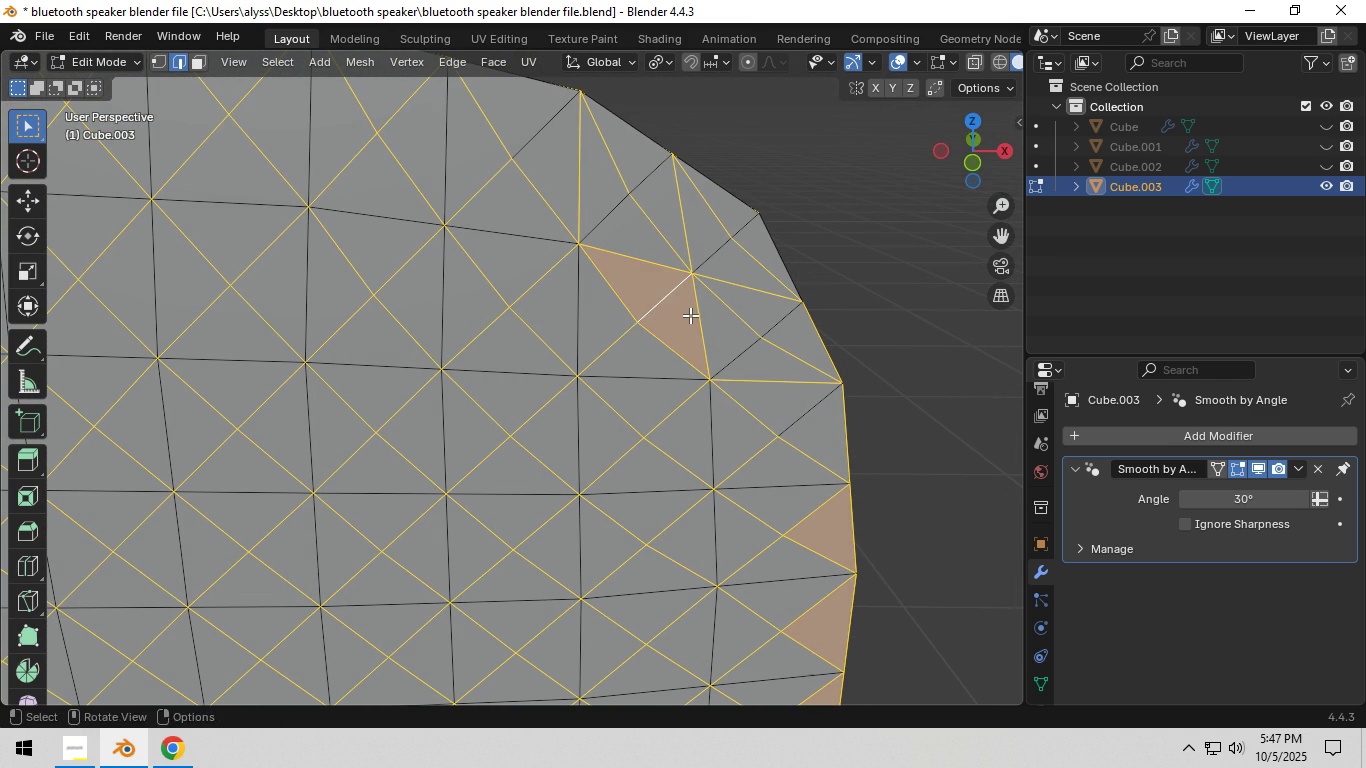 
key(Shift+ShiftLeft)